 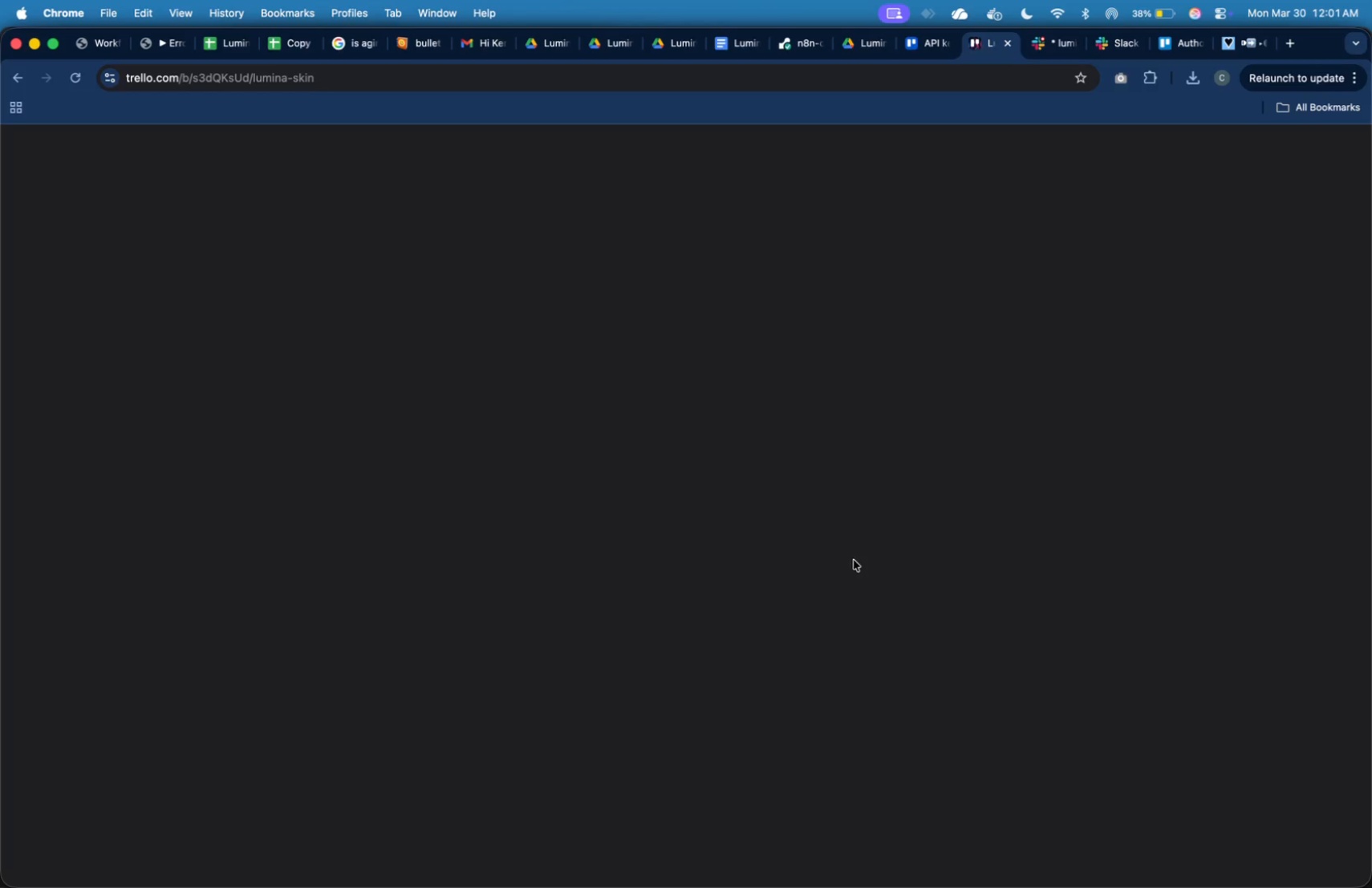 
left_click([204, 467])
 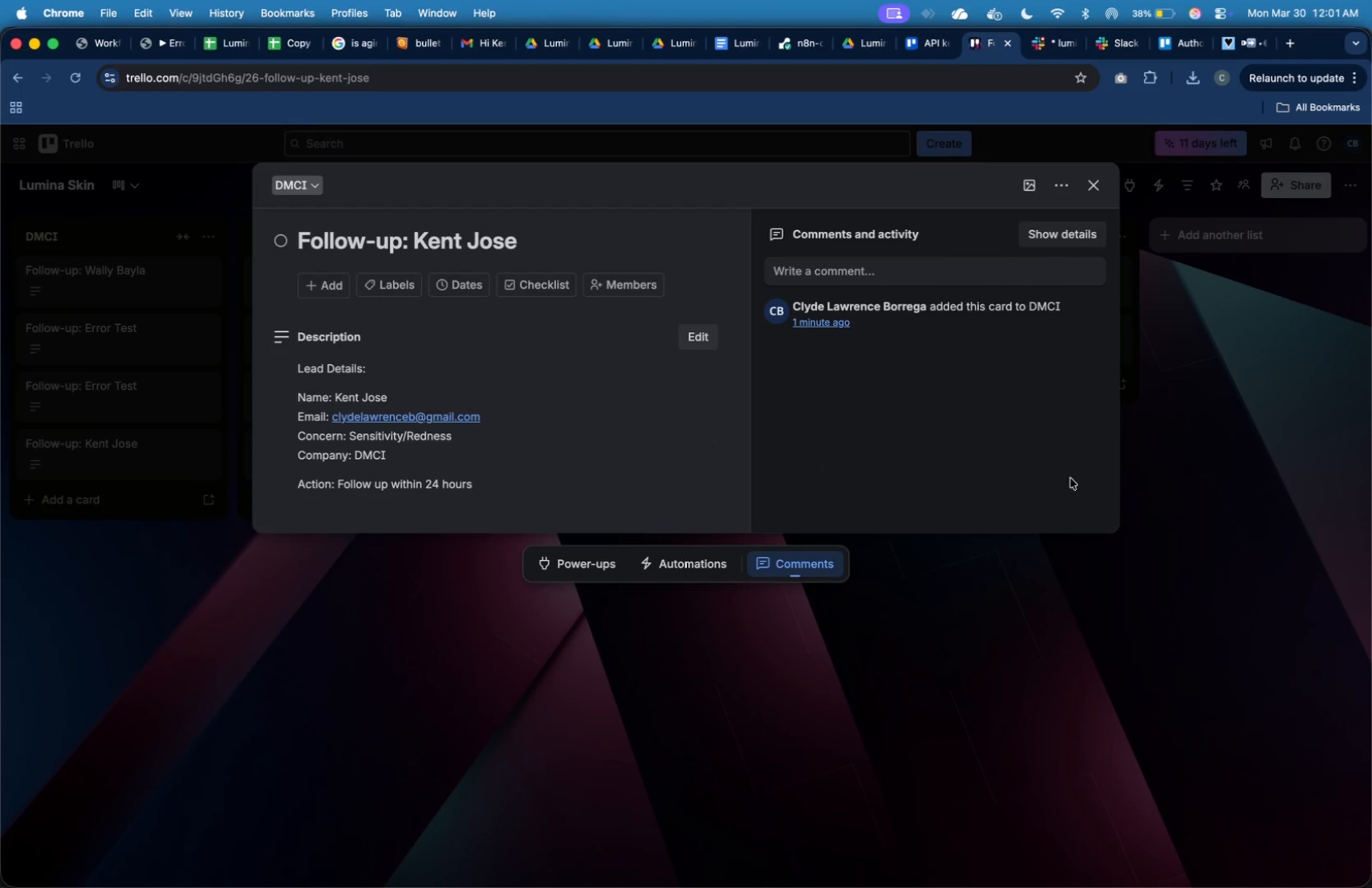 
left_click([1252, 334])
 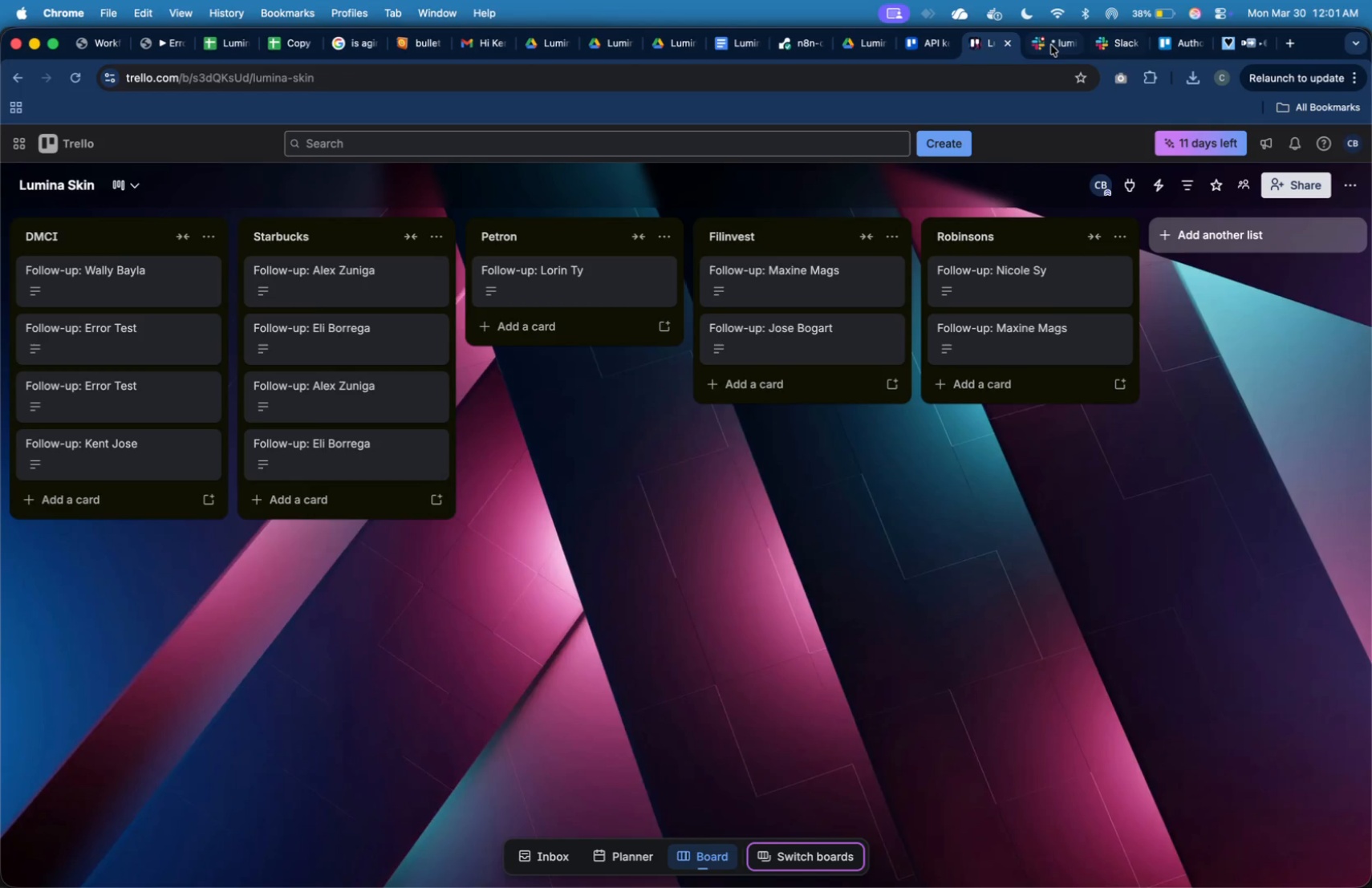 
left_click([1049, 45])
 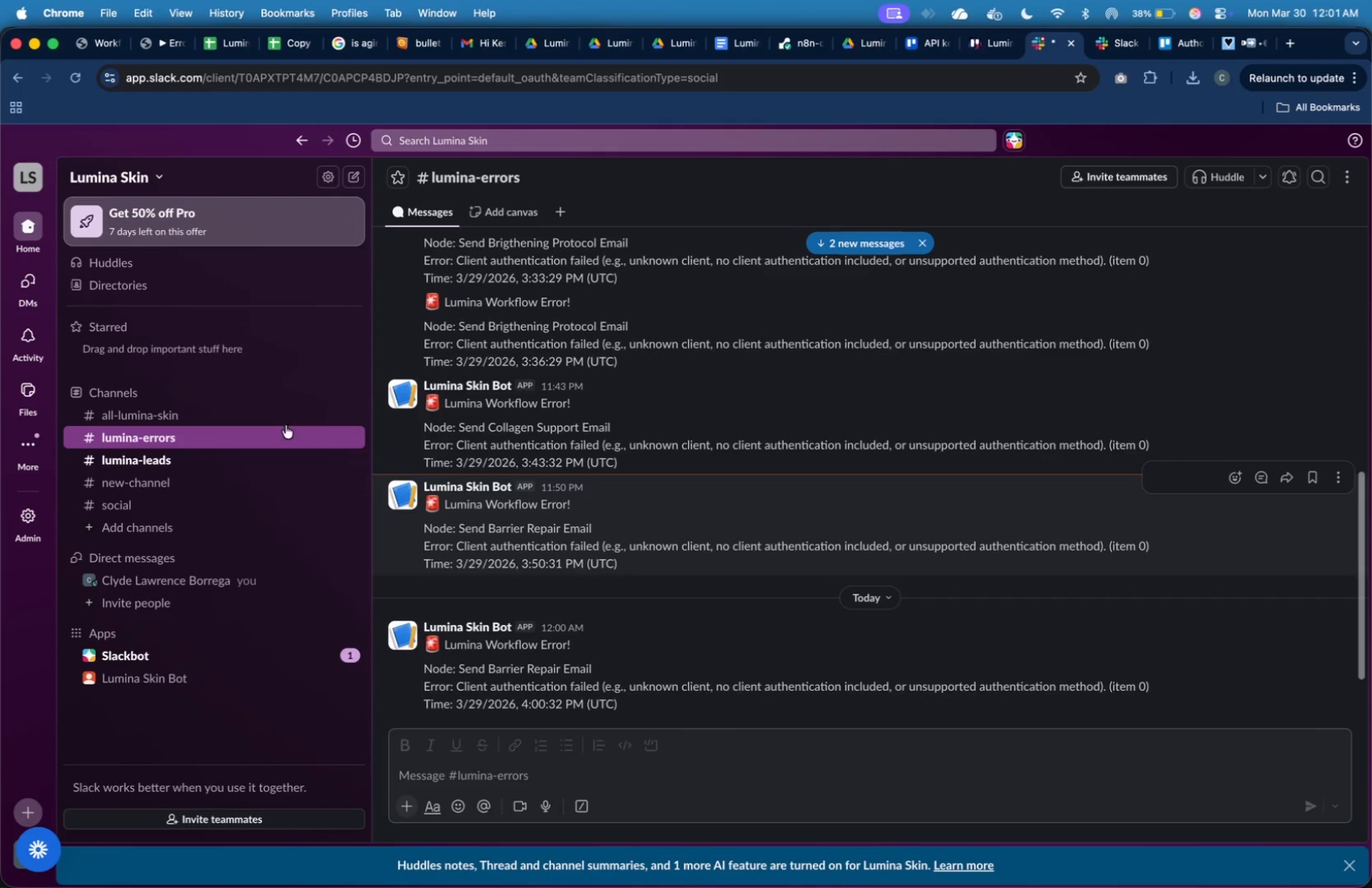 
left_click([281, 452])
 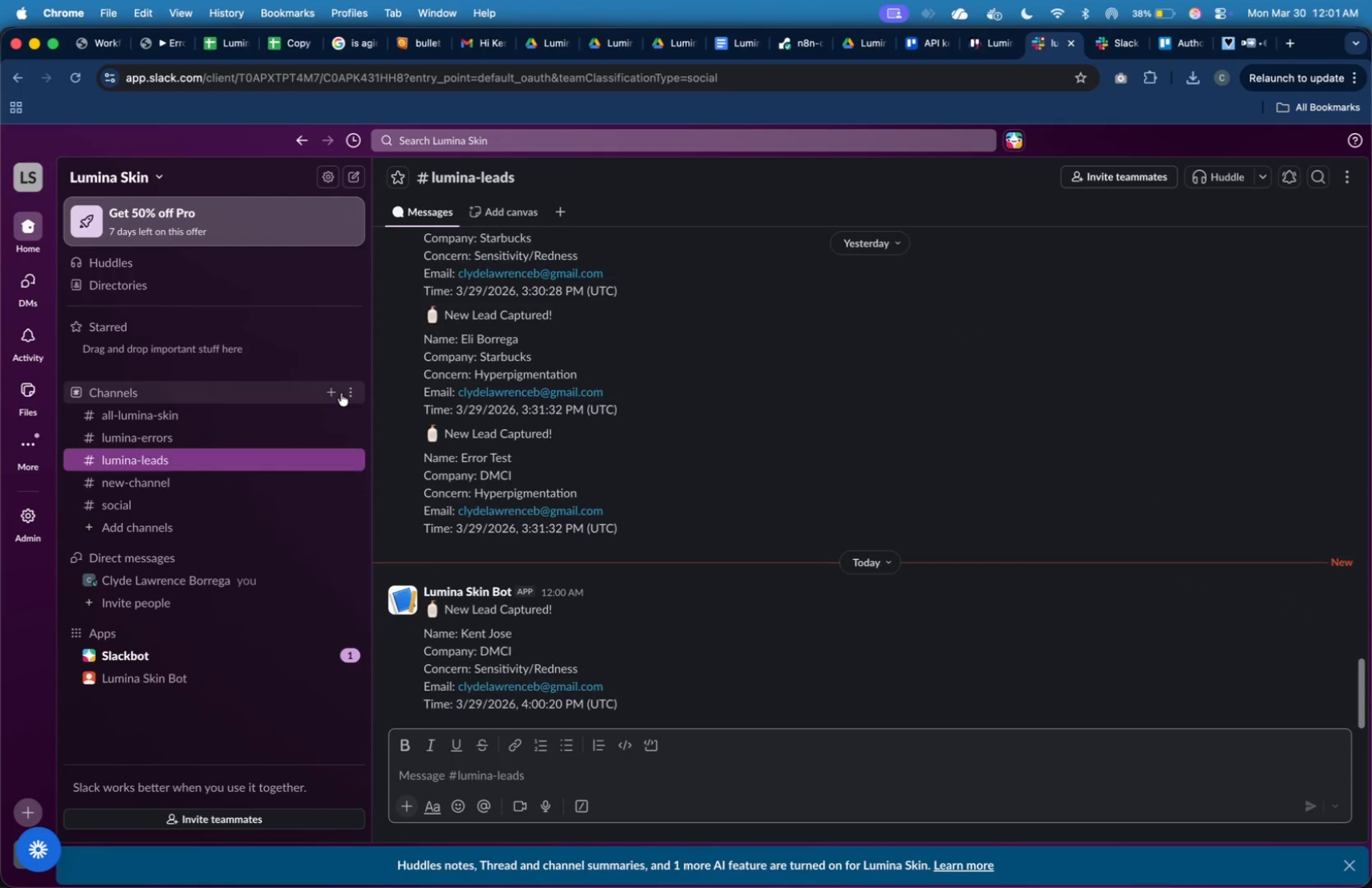 
left_click([295, 52])
 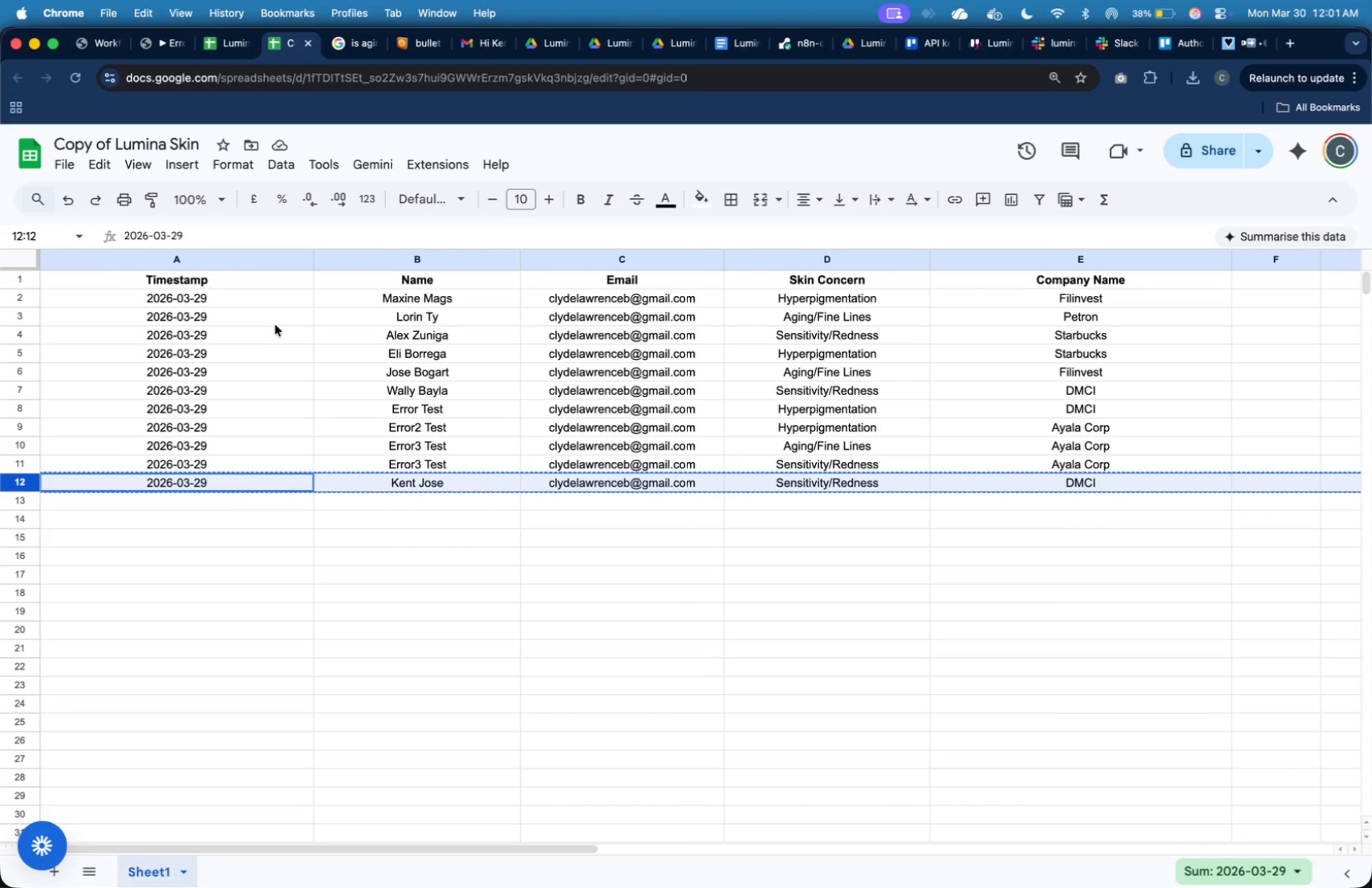 
wait(5.87)
 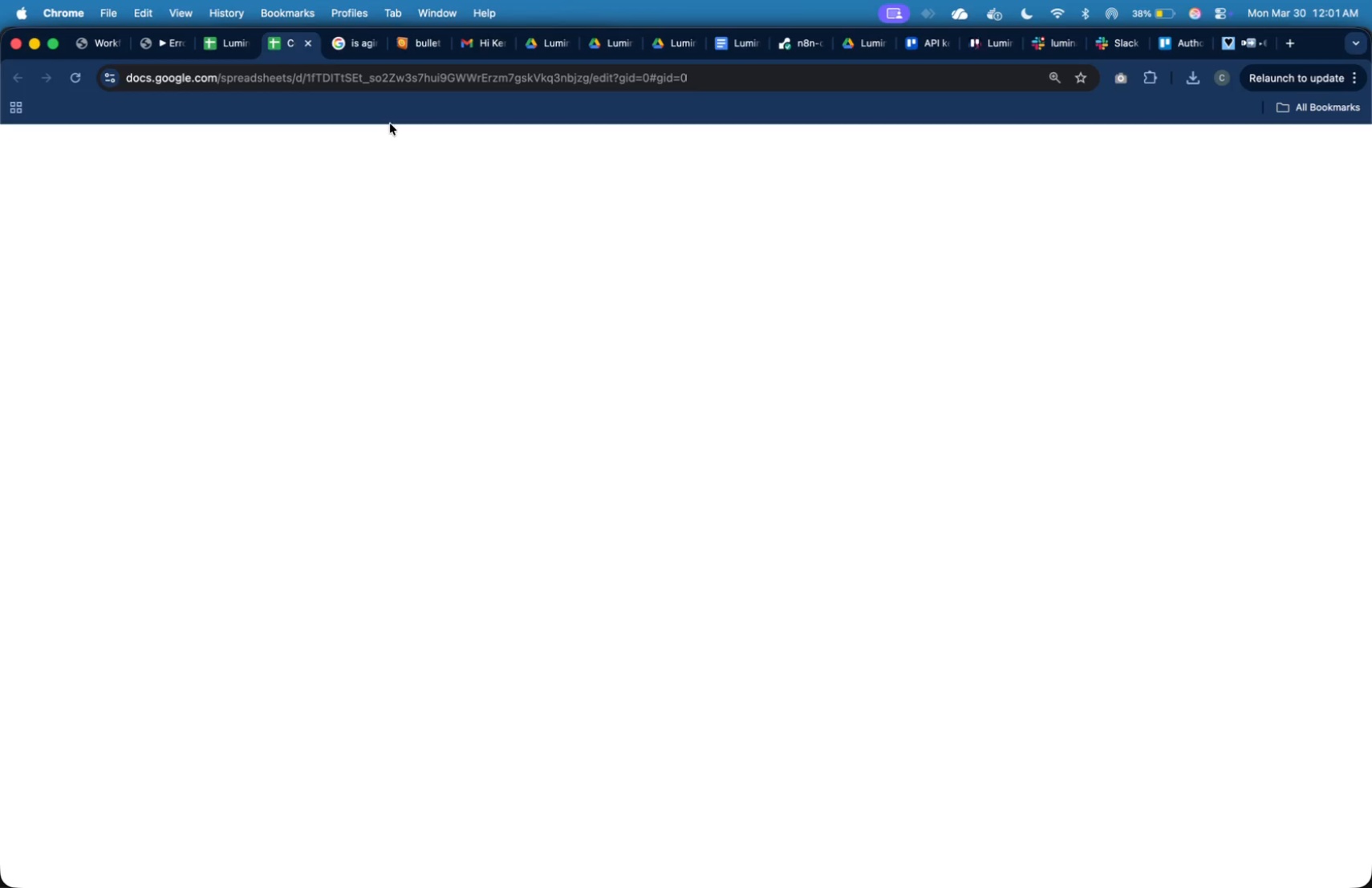 
left_click([36, 296])
 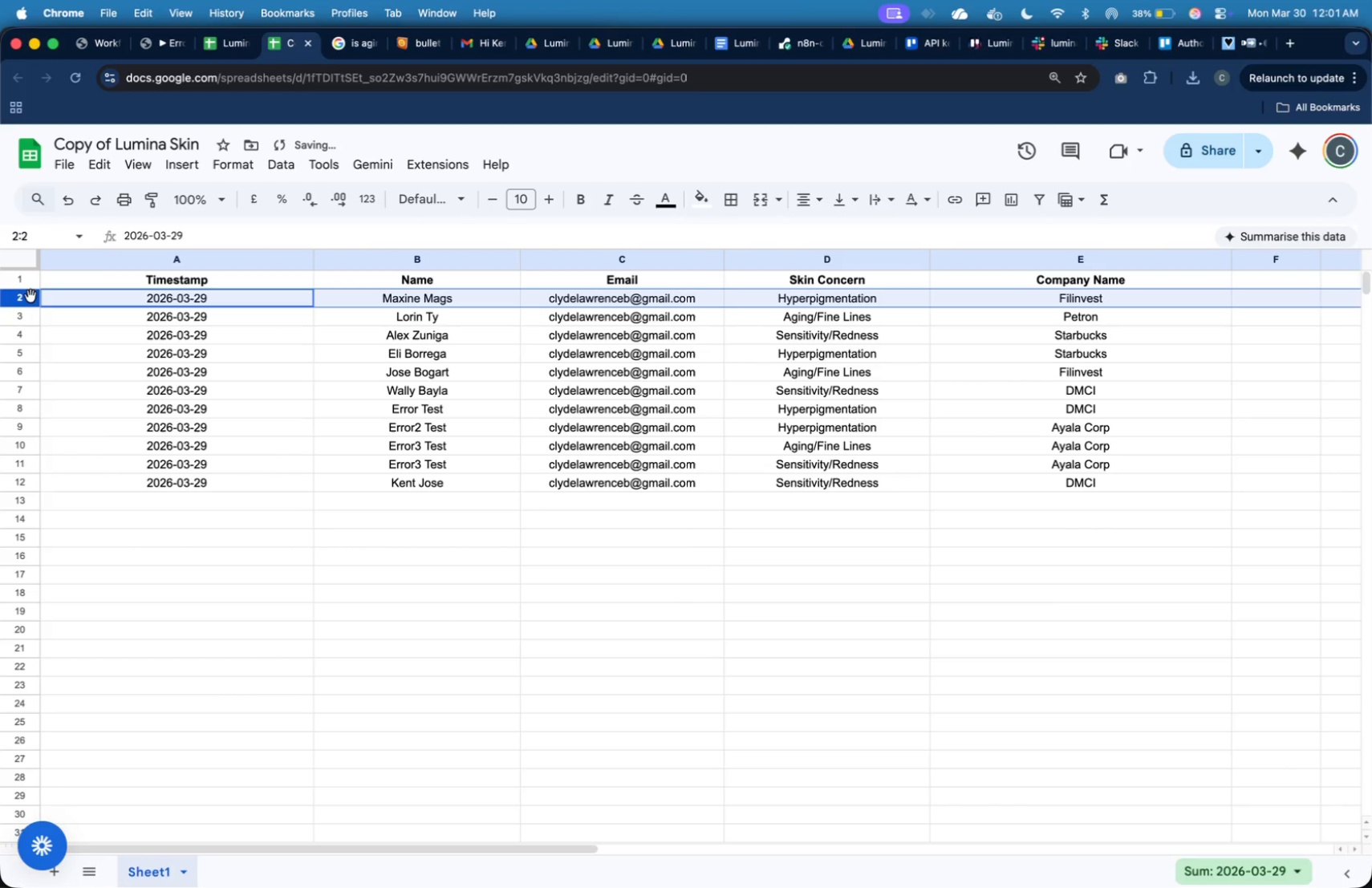 
key(Meta+C)
 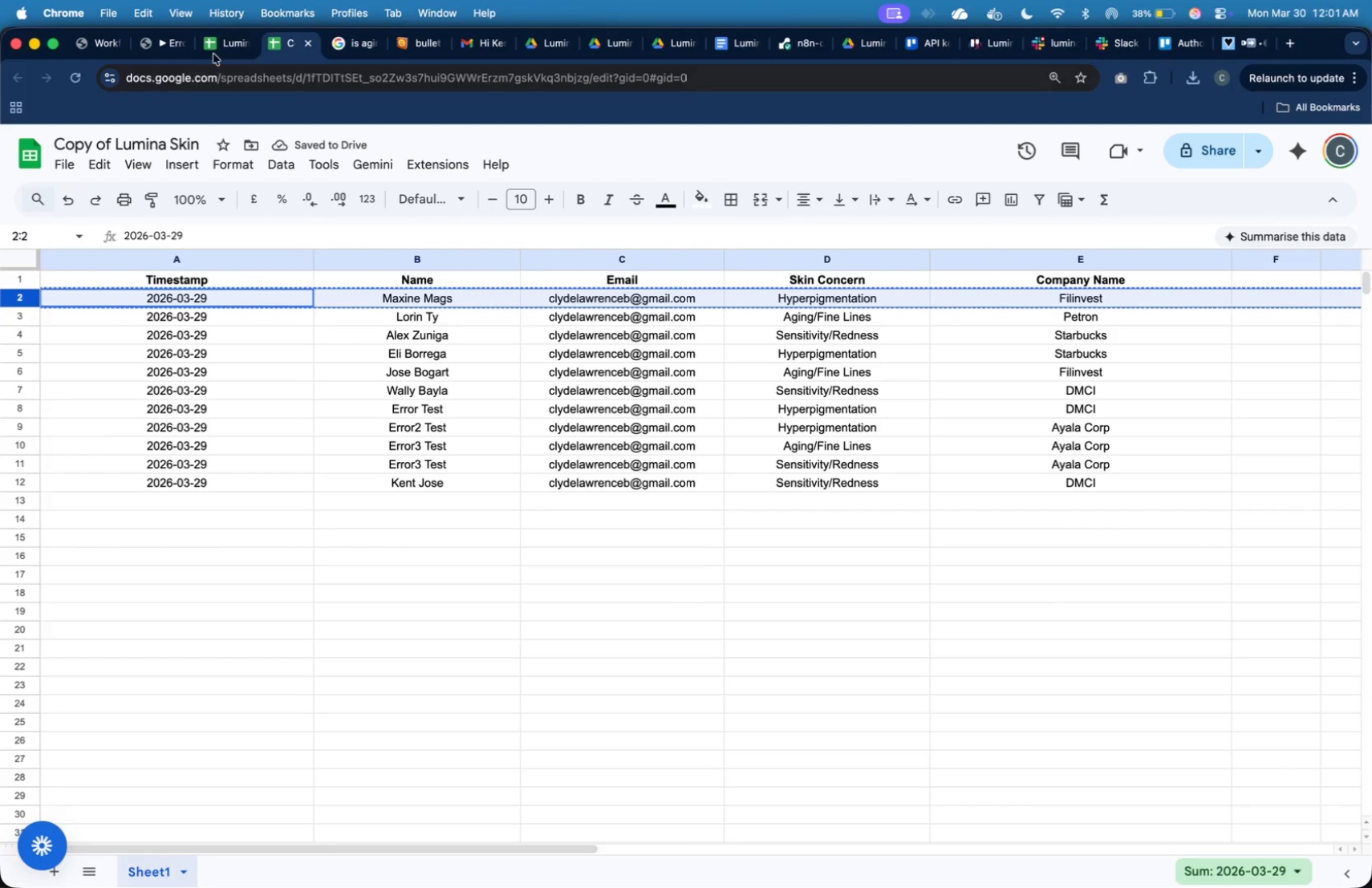 
left_click([217, 48])
 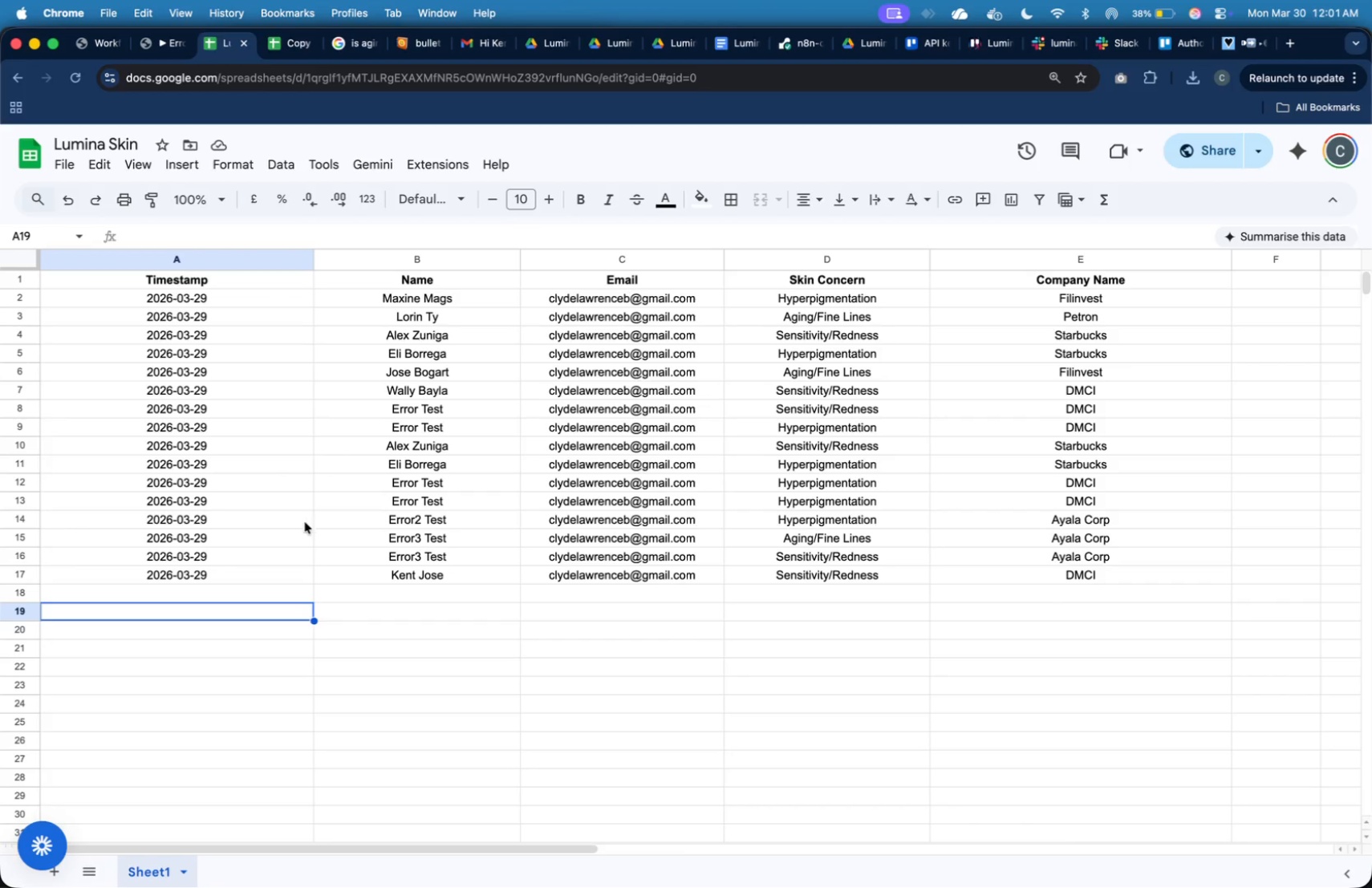 
left_click([284, 590])
 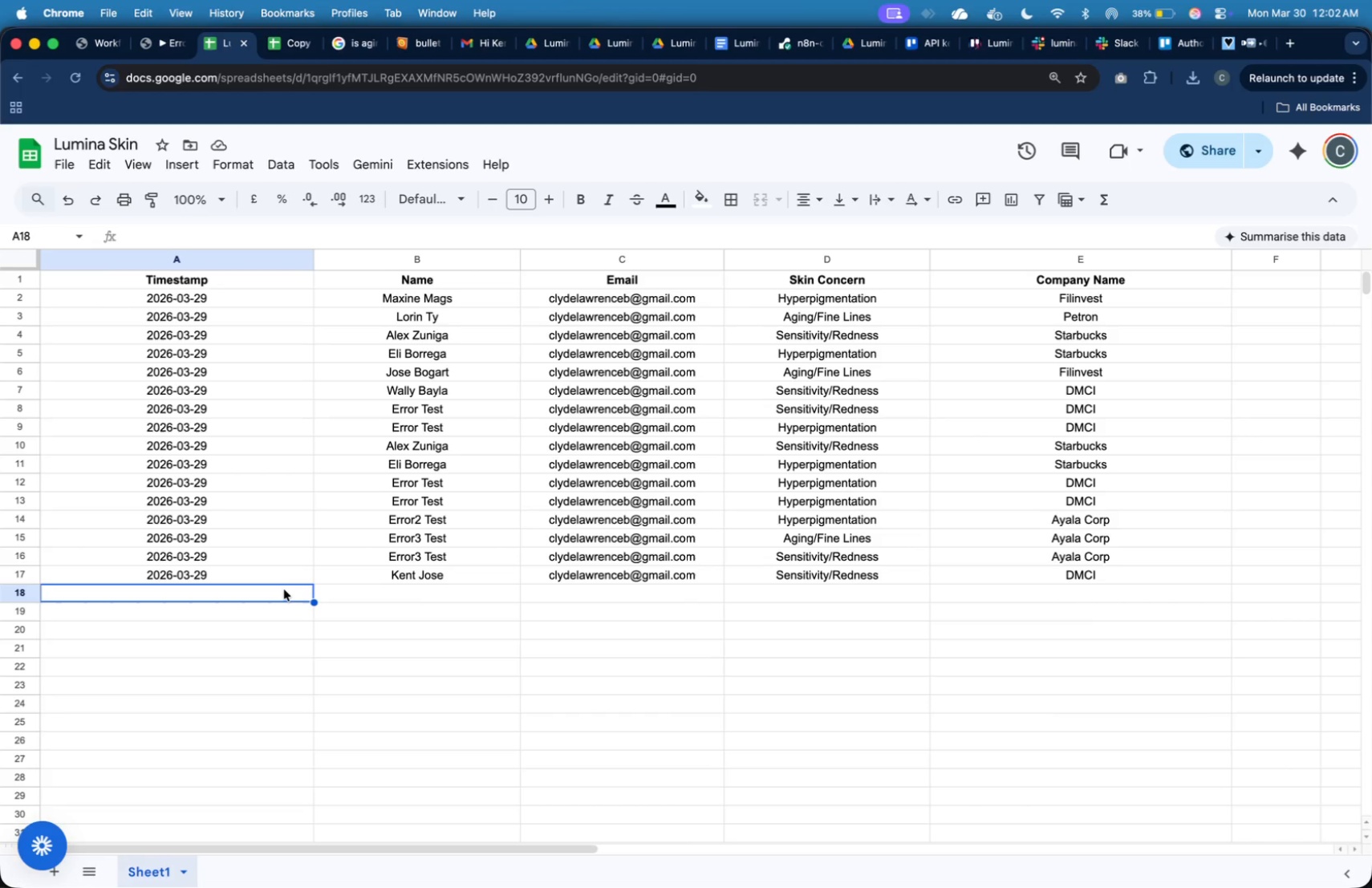 
key(Meta+V)
 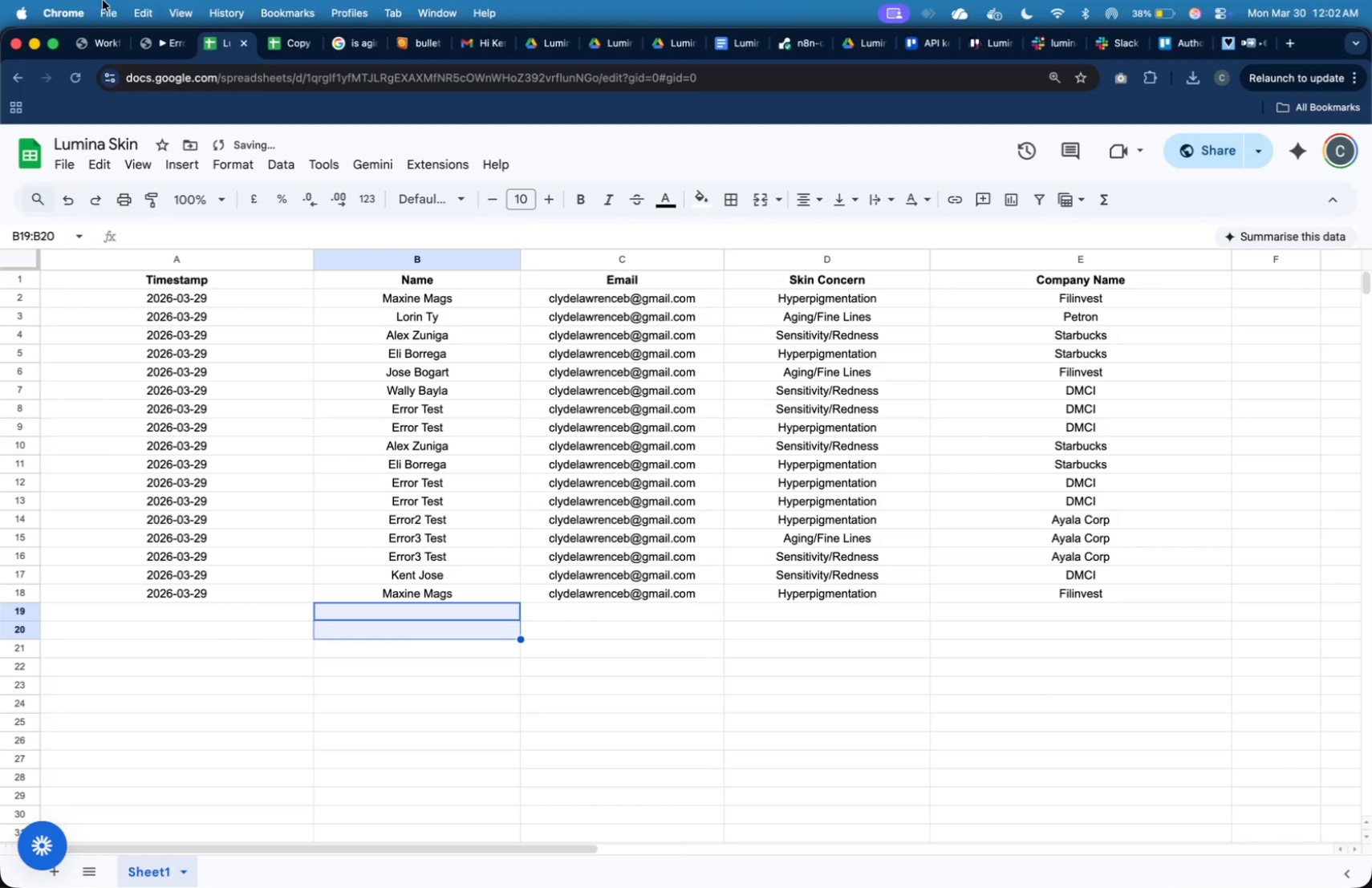 
left_click([102, 42])
 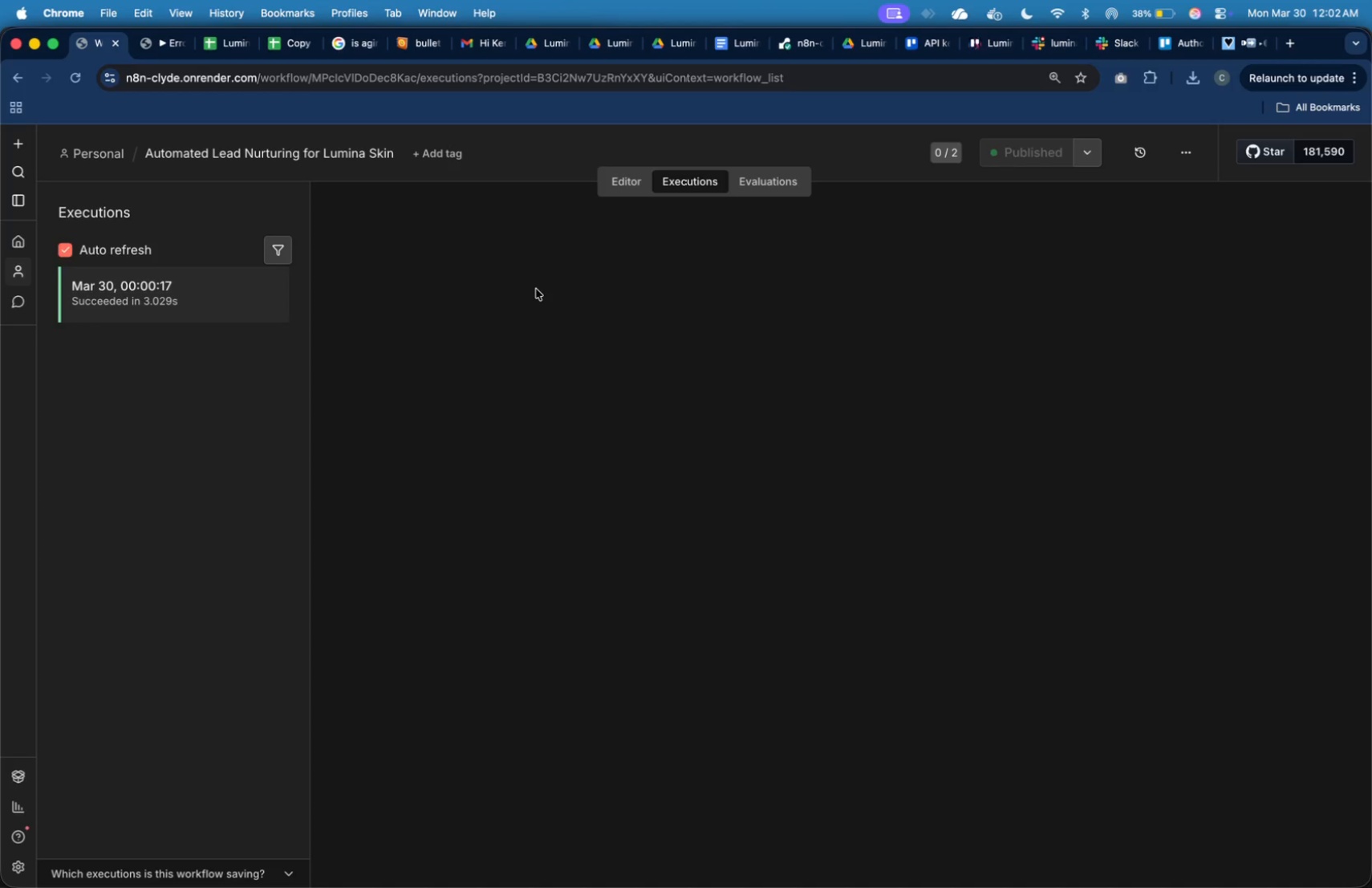 
key(Meta+Tab)